 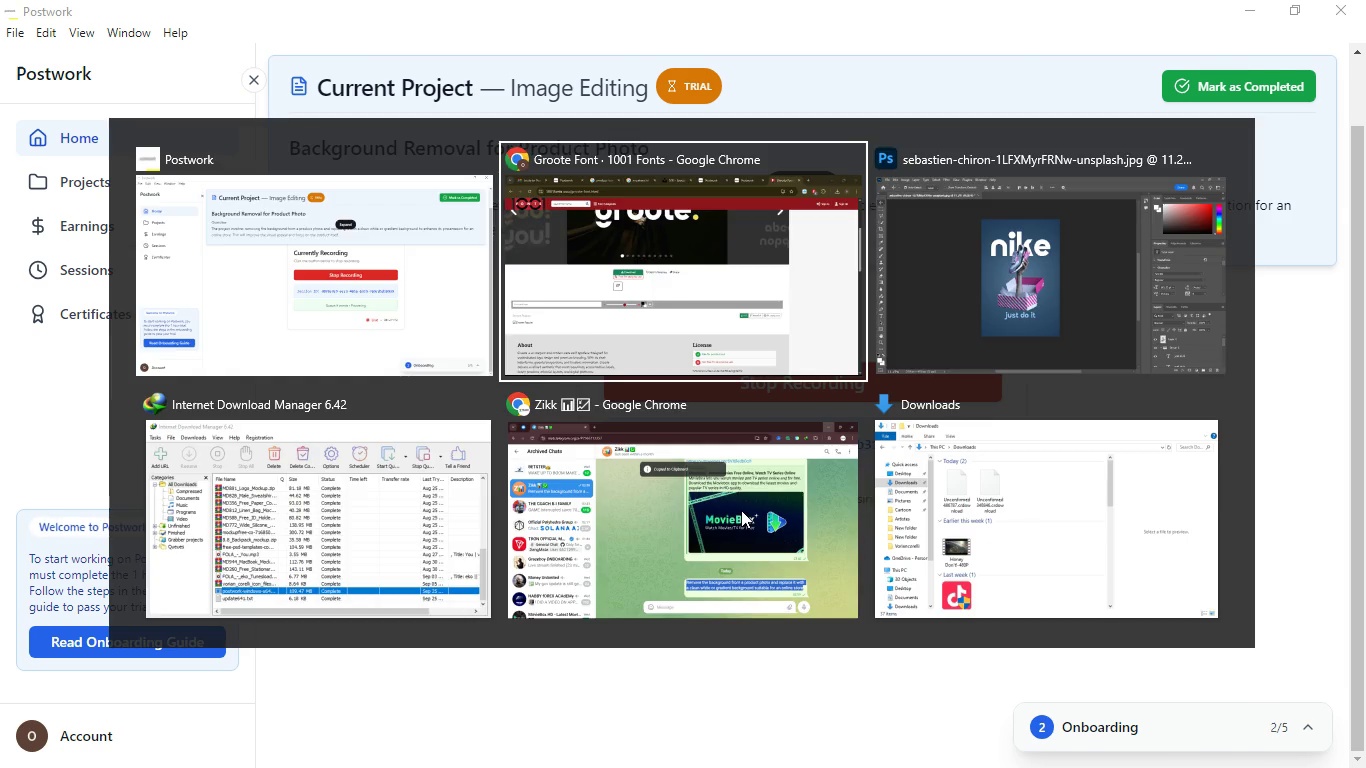 
key(Alt+Tab)
 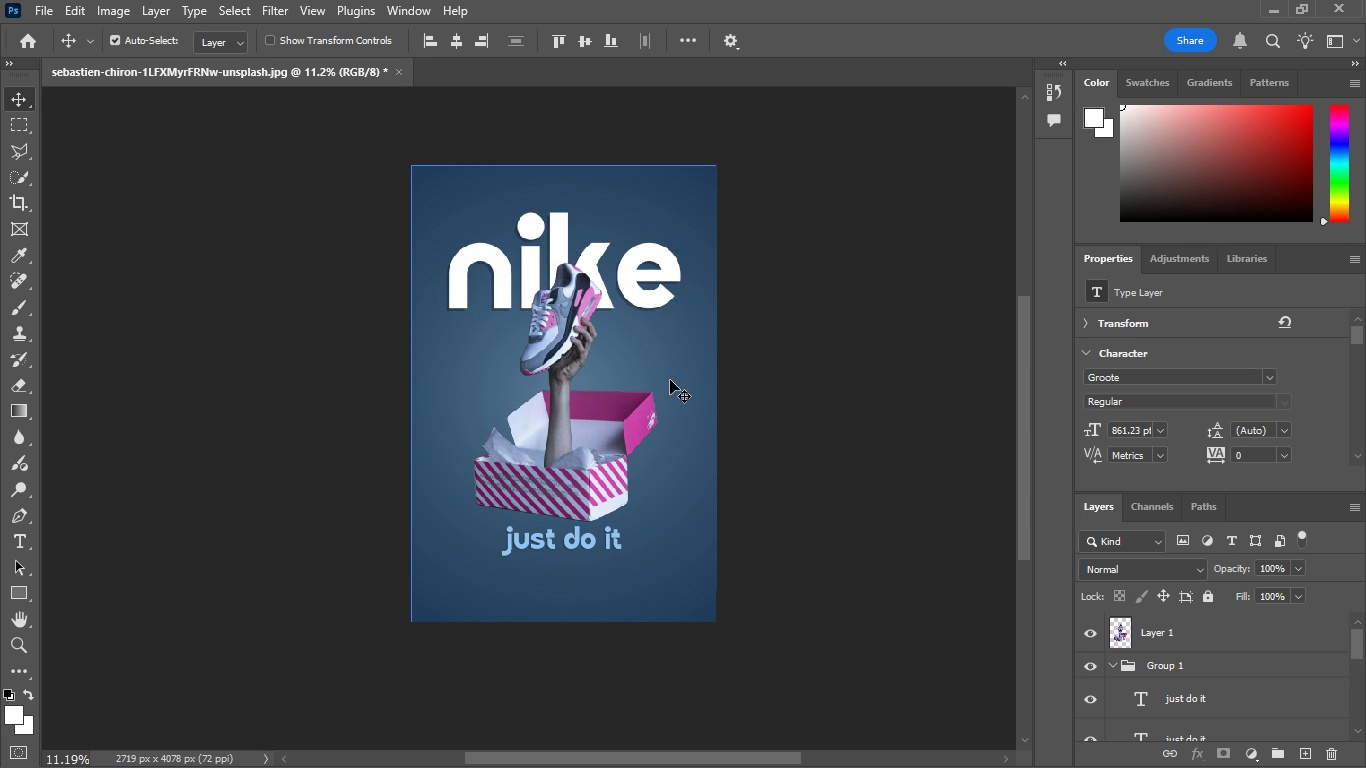 
wait(9.17)
 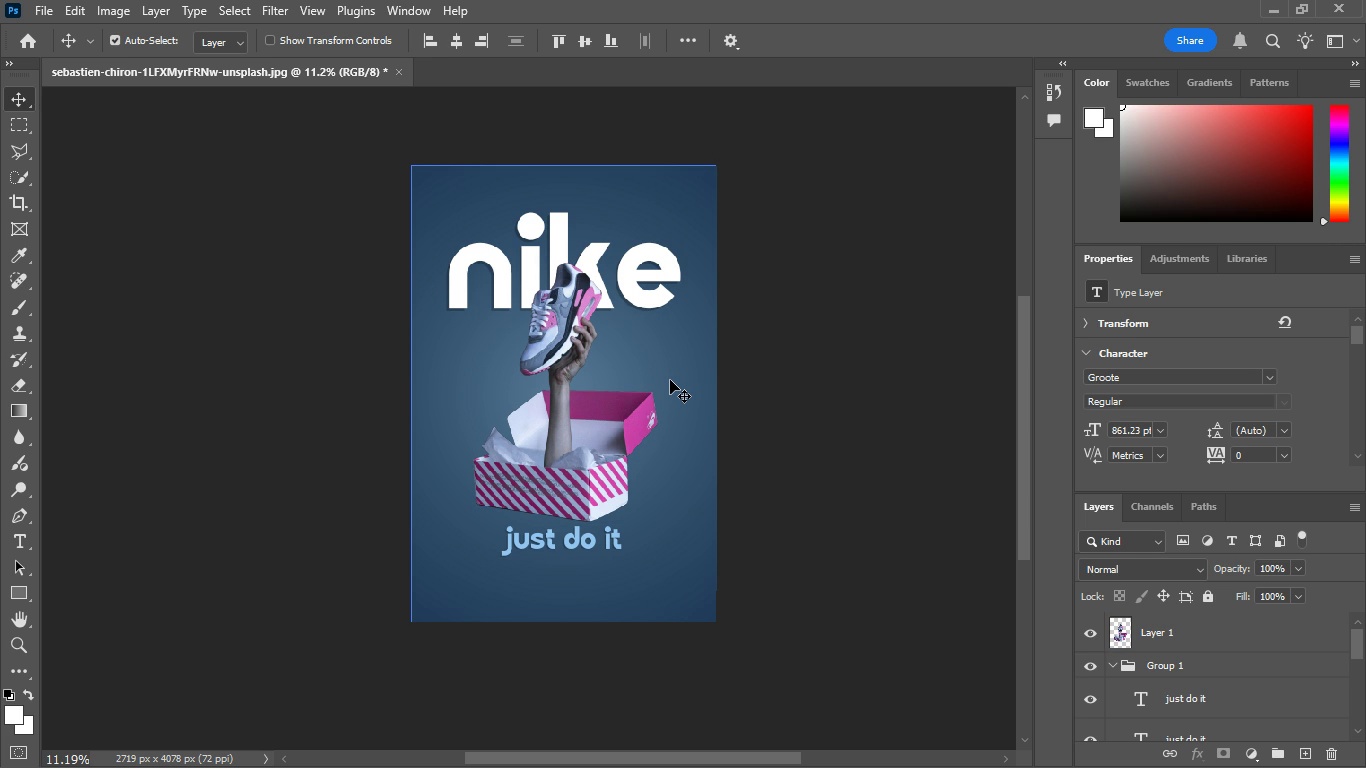 
left_click([559, 332])
 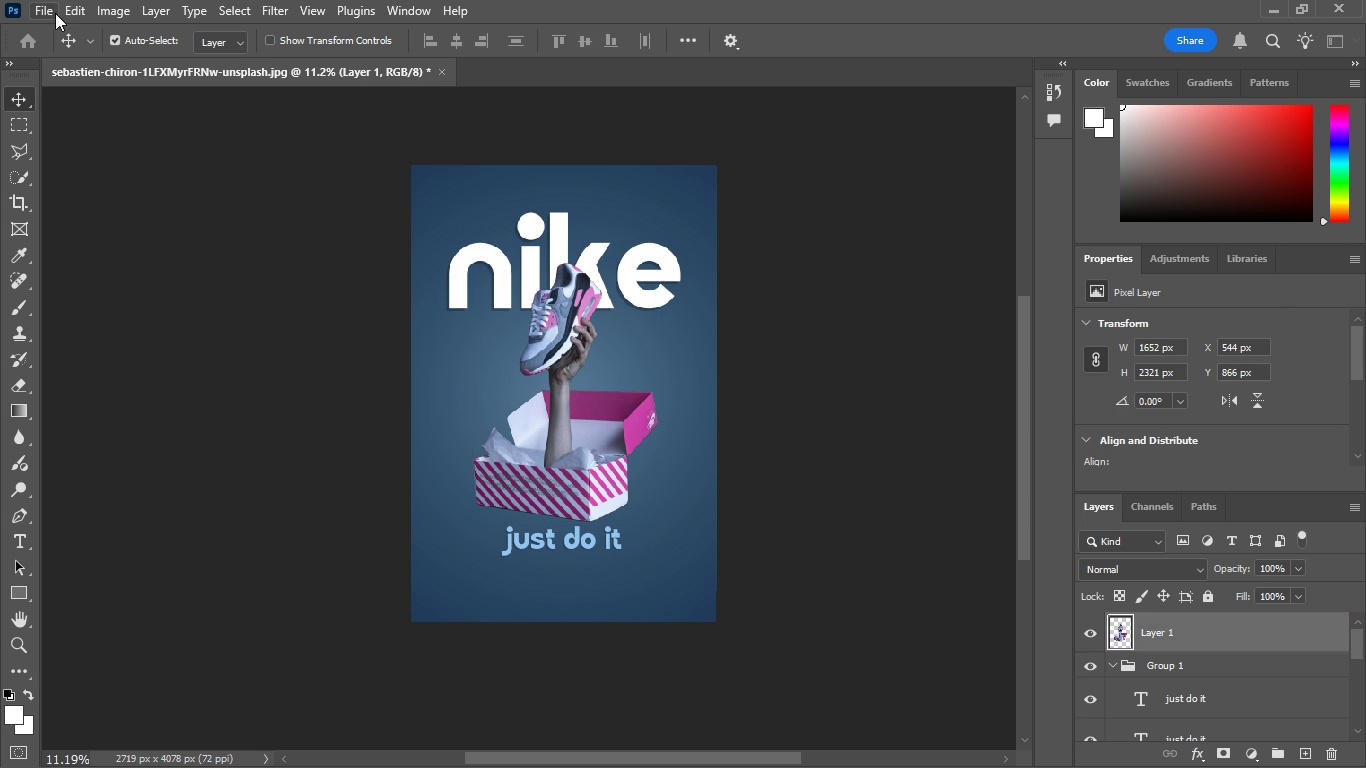 
left_click([46, 14])
 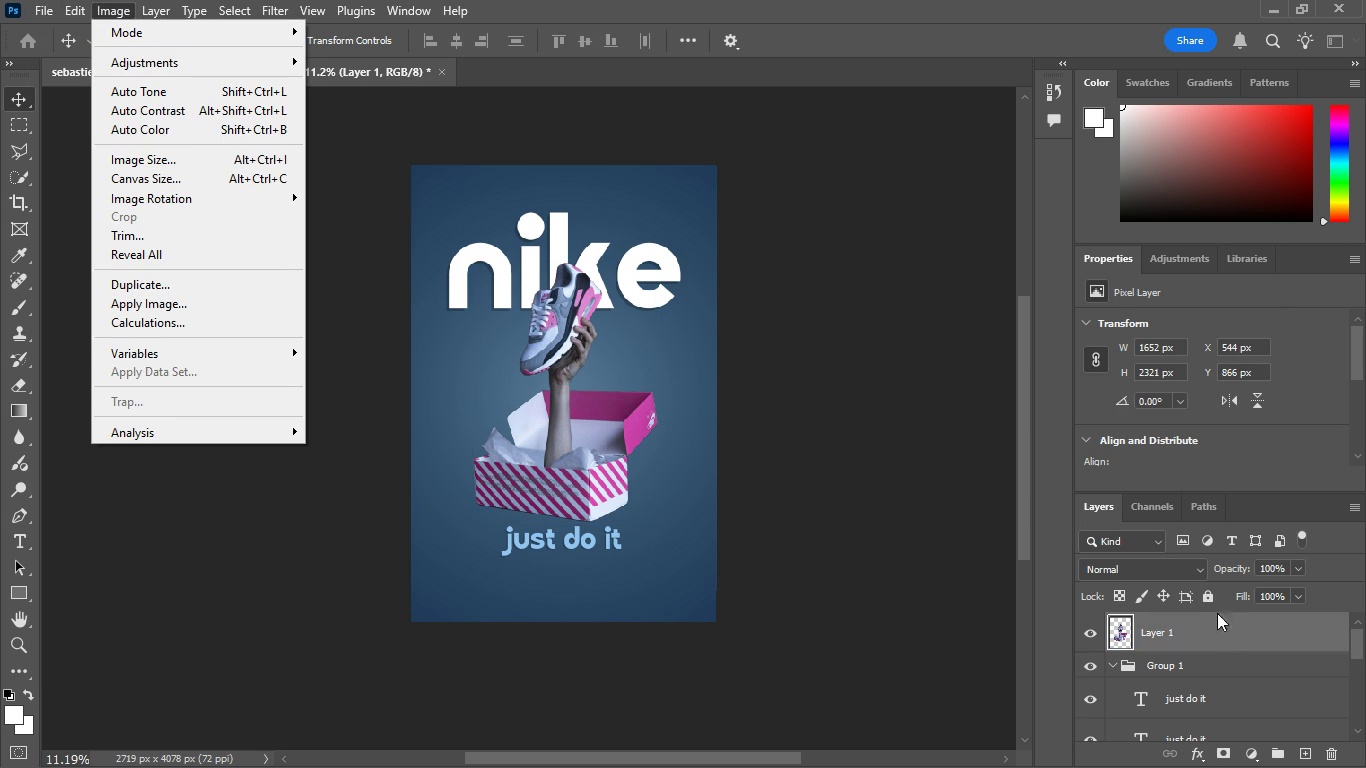 
left_click([1223, 634])